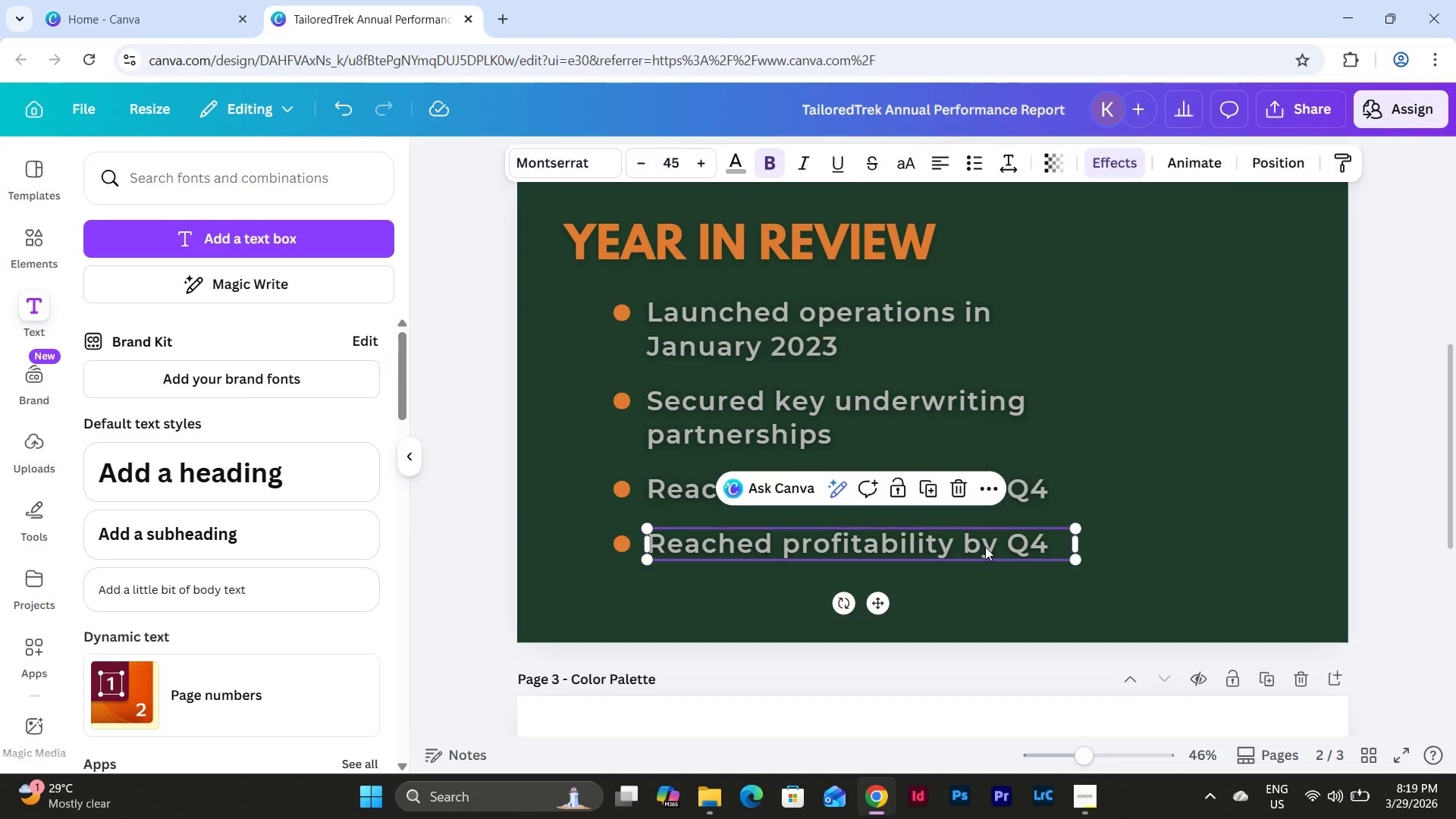 
triple_click([985, 547])
 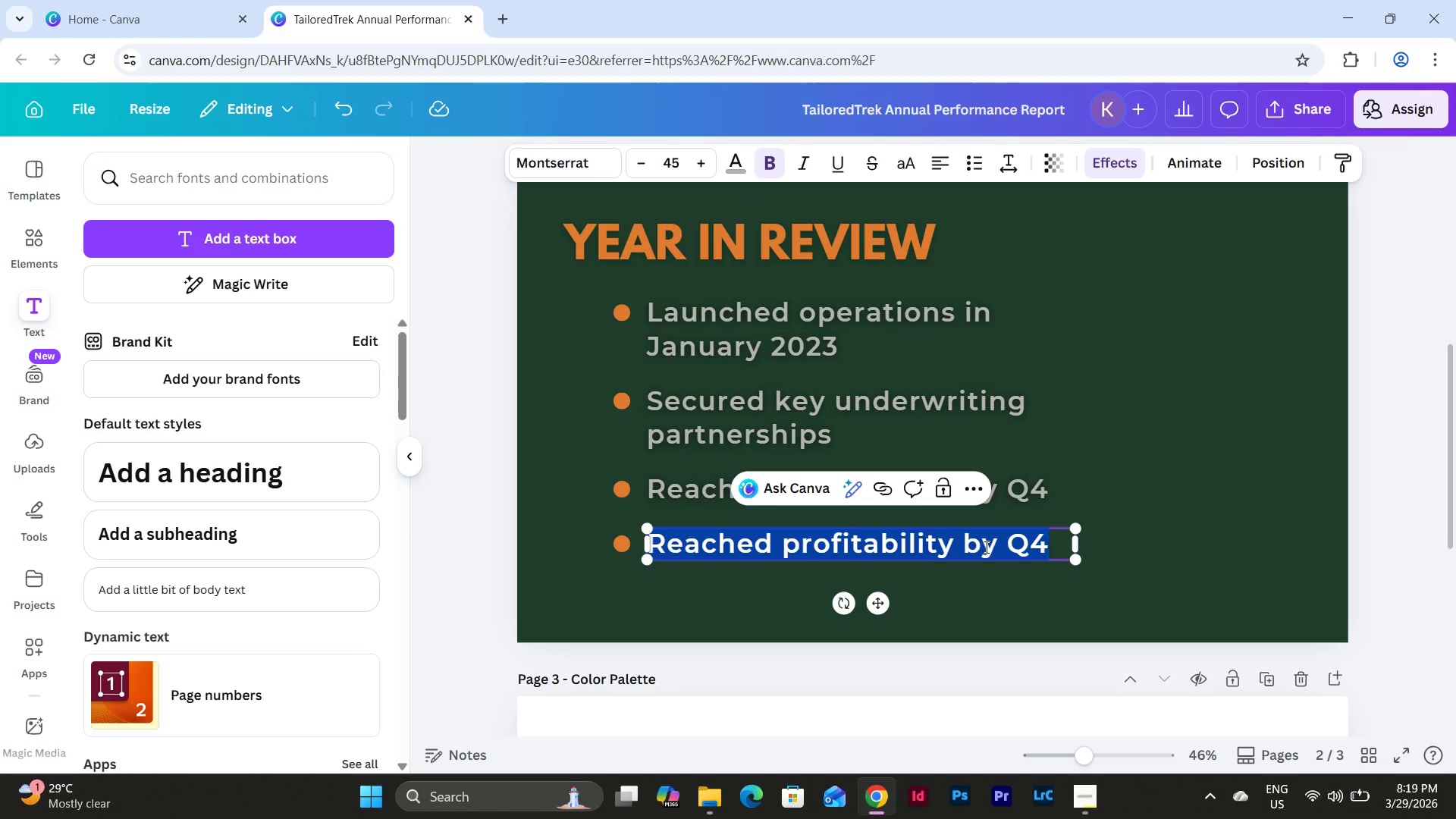 
type(High client sta)
key(Backspace)
type(a)
key(Backspace)
key(Backspace)
type(atisfaction & retention)
 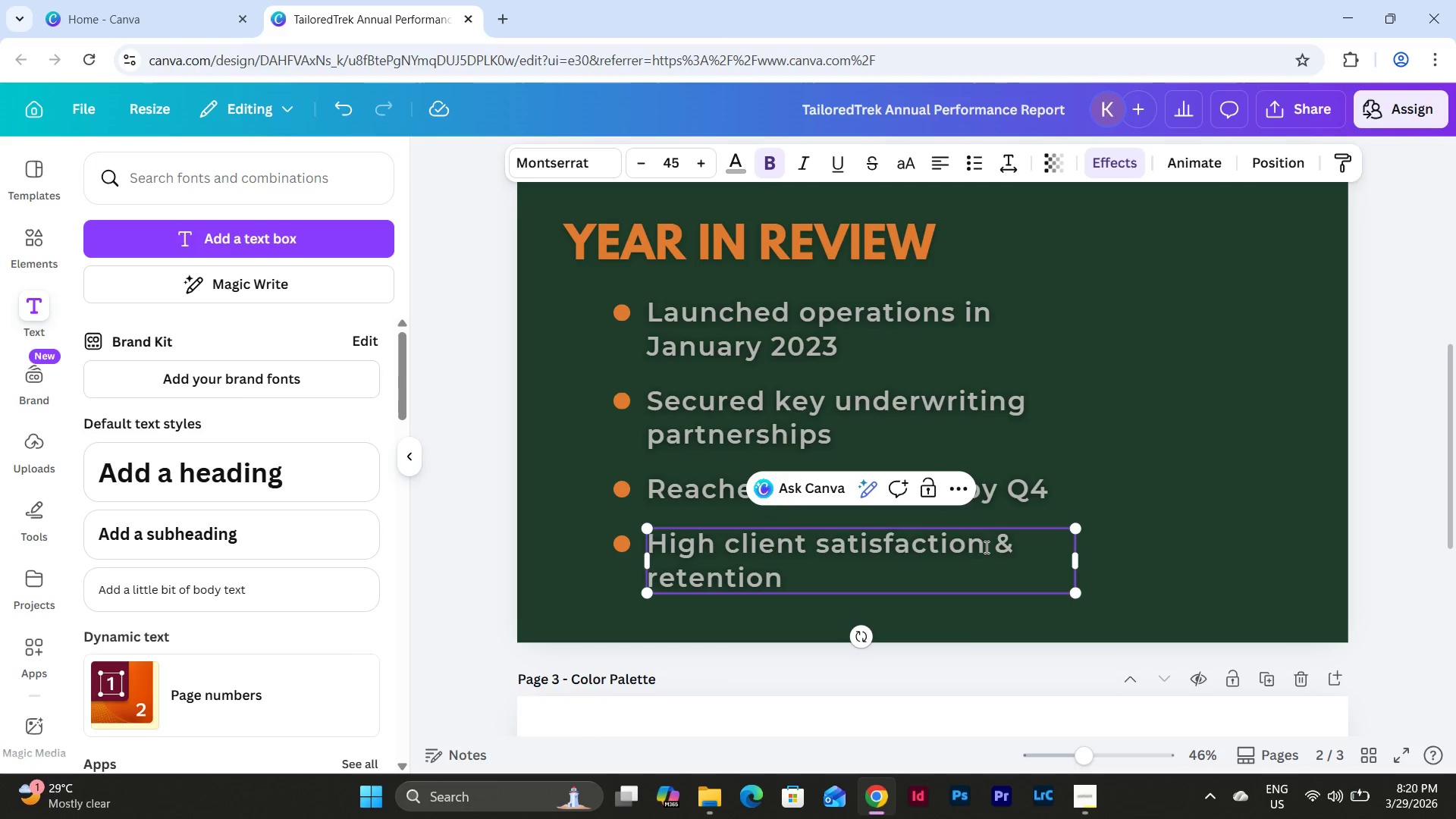 
left_click([472, 461])
 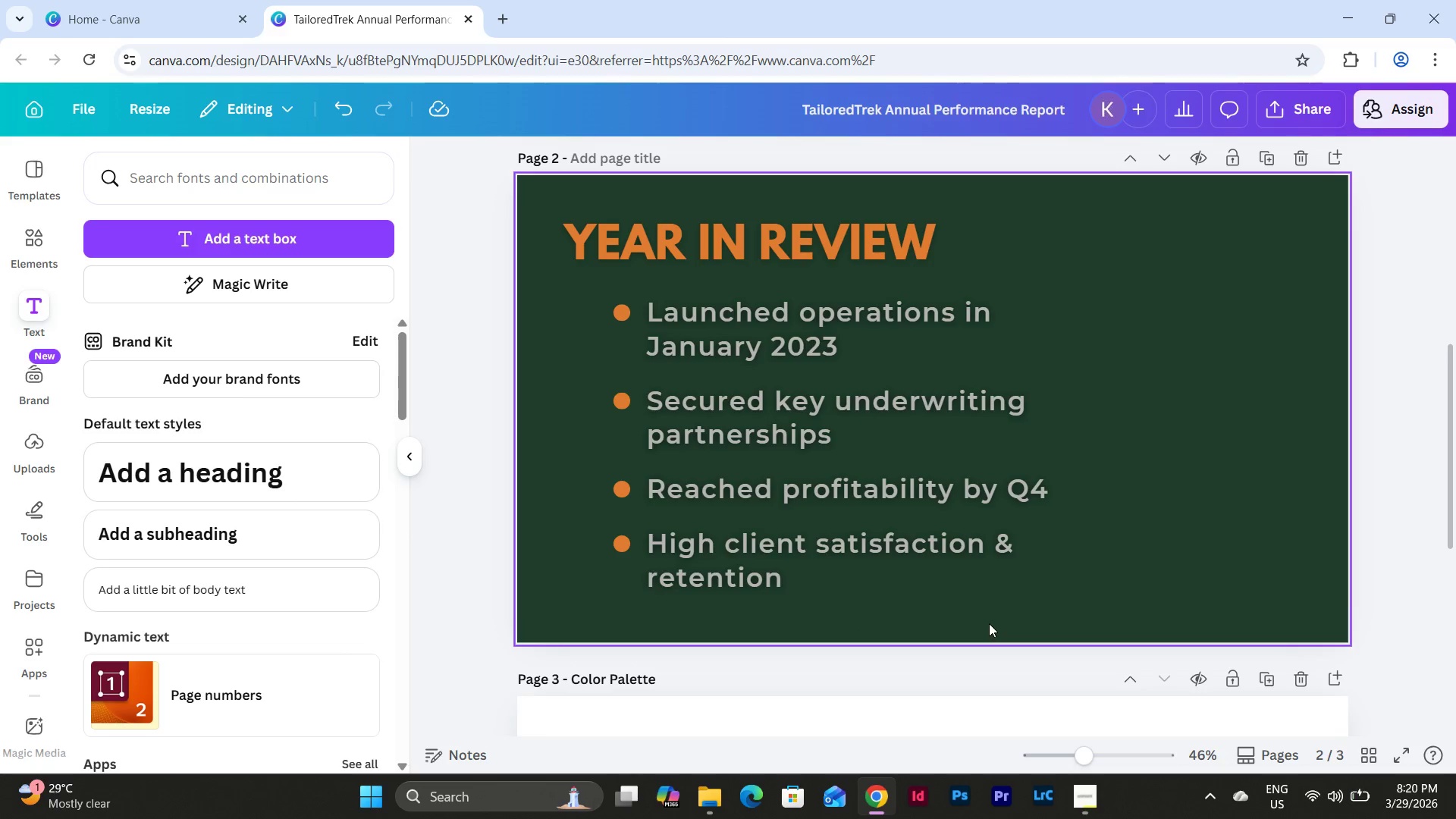 
left_click_drag(start_coordinate=[985, 619], to_coordinate=[614, 312])
 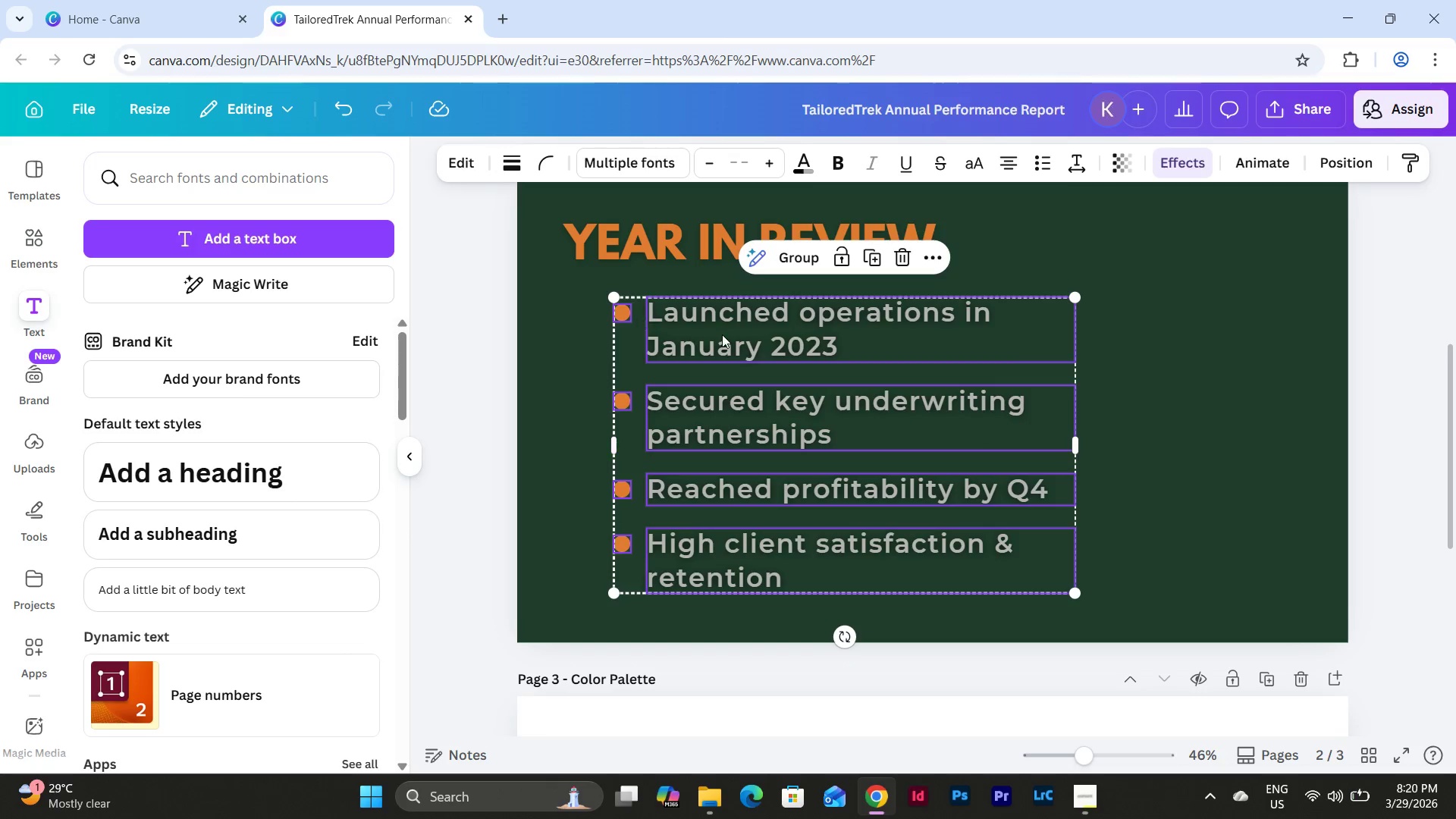 
left_click_drag(start_coordinate=[722, 334], to_coordinate=[708, 336])
 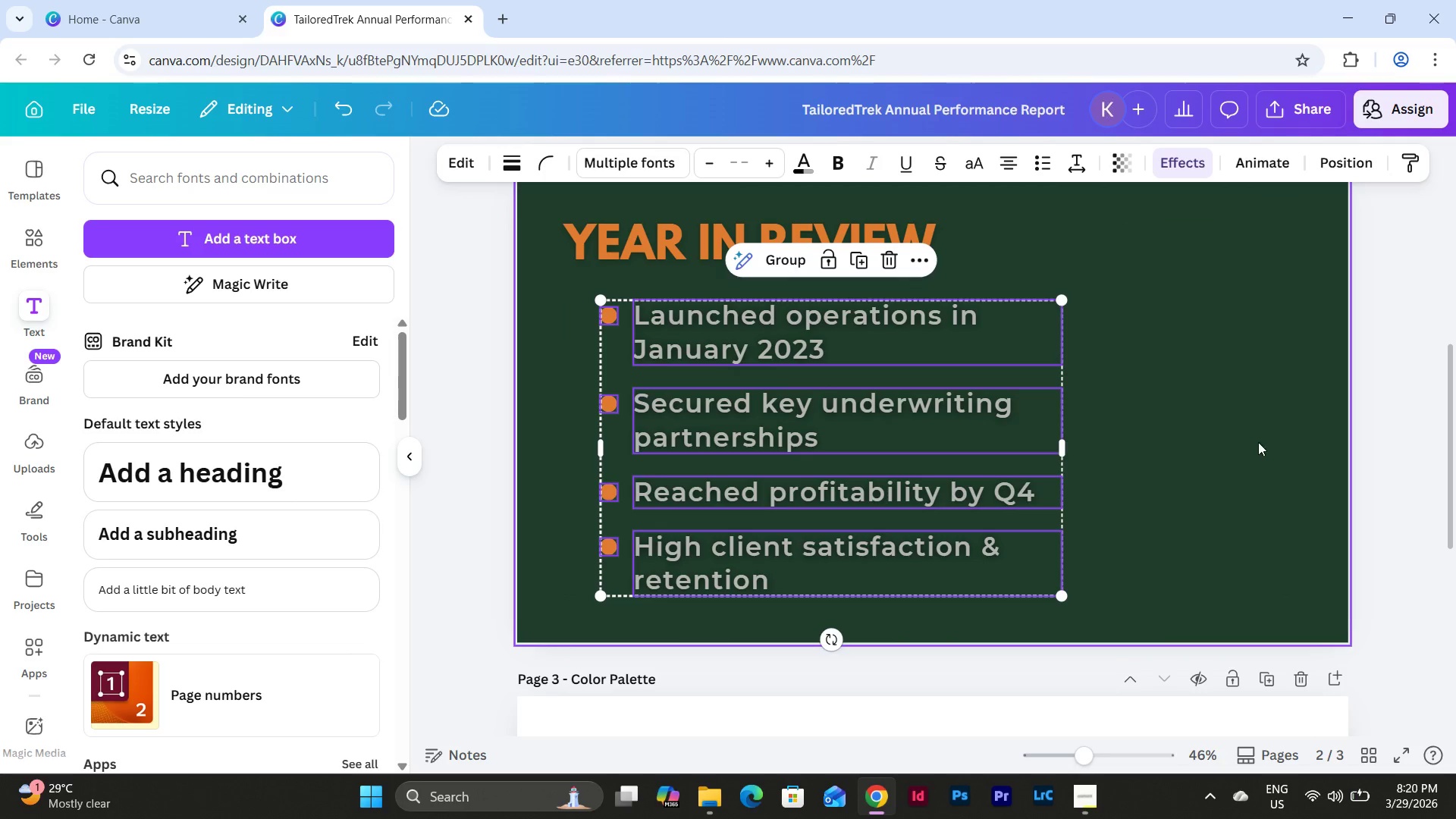 
left_click([1212, 439])
 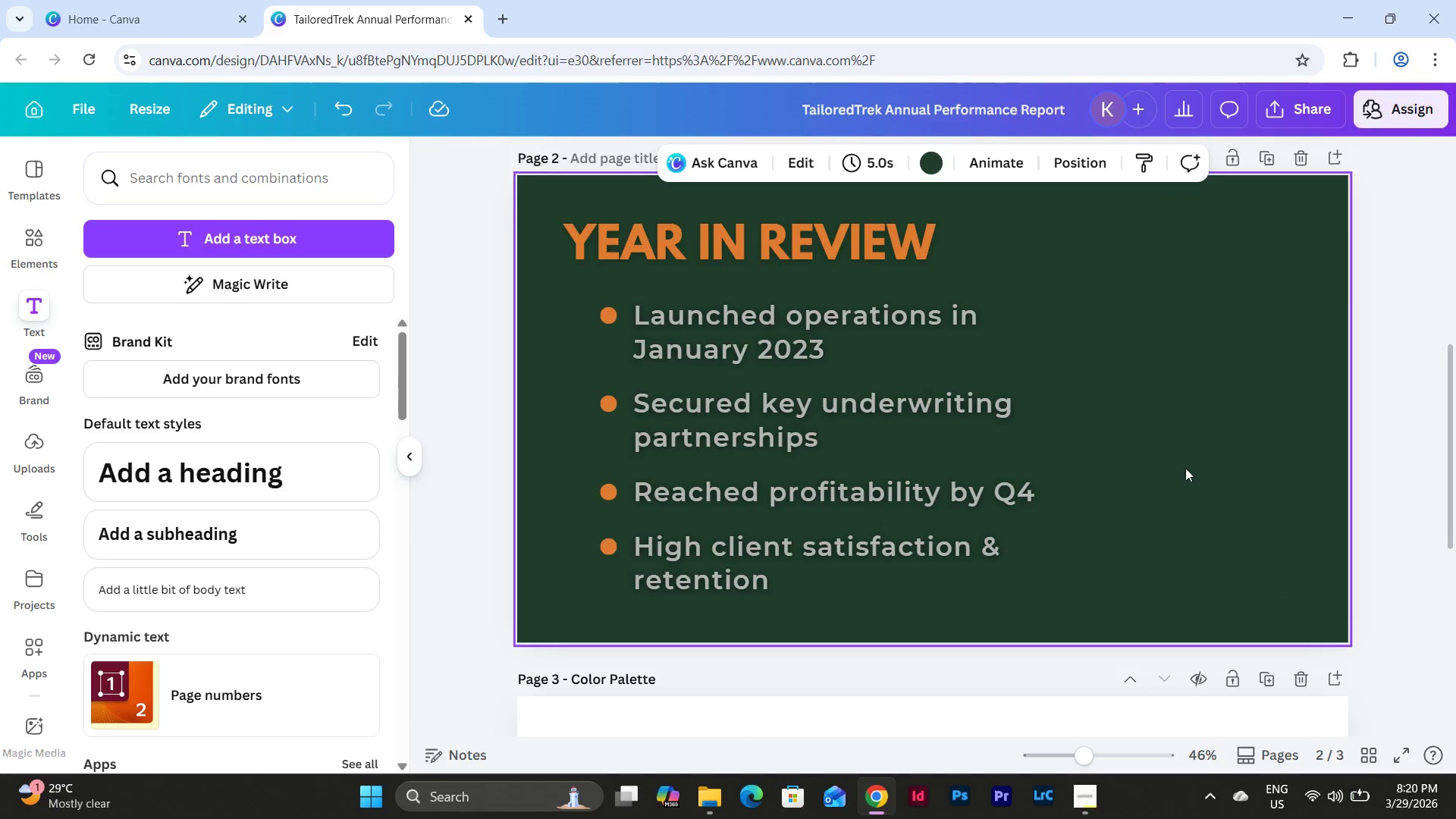 
scroll: coordinate [1180, 459], scroll_direction: up, amount: 5.0
 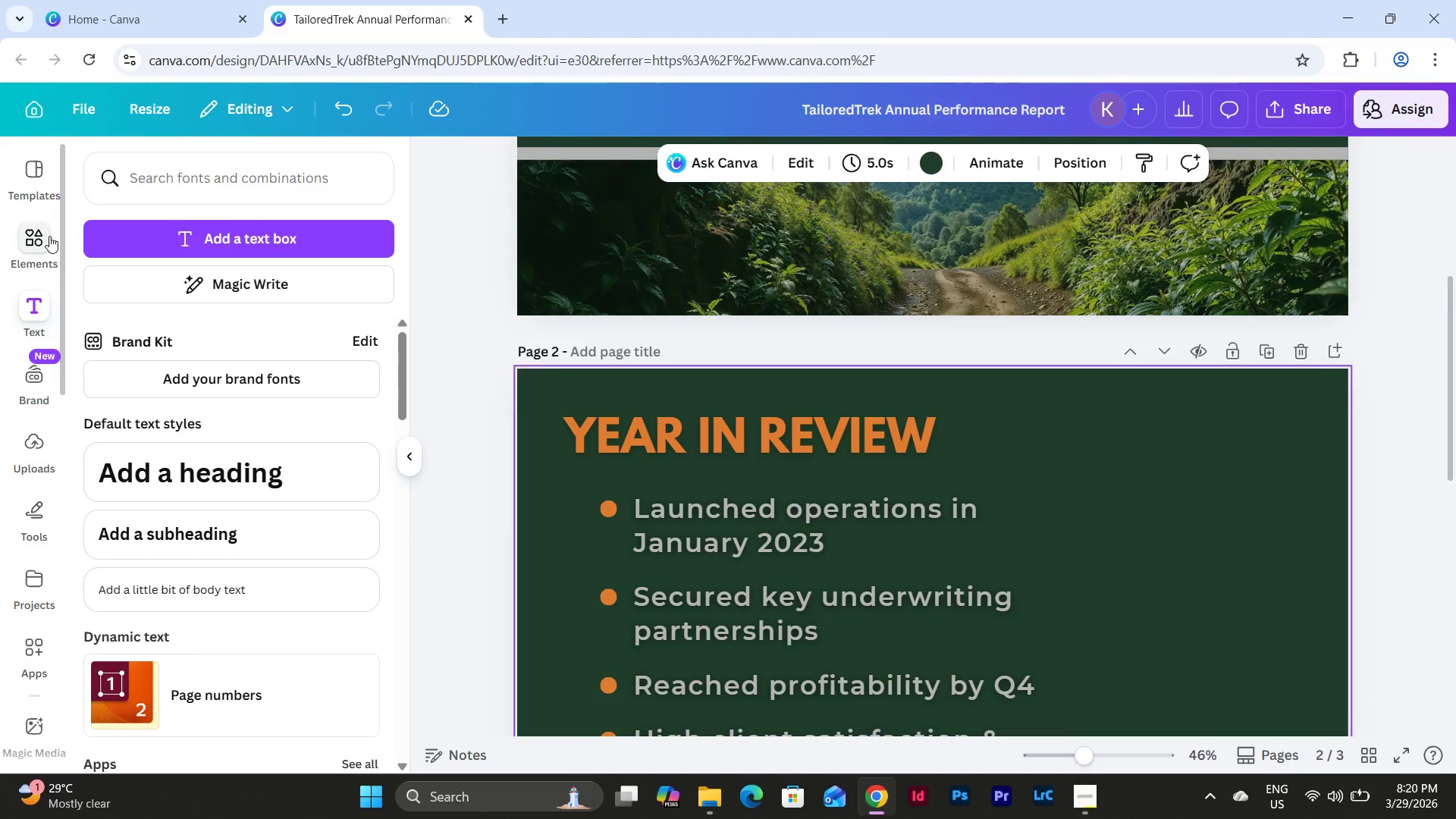 
double_click([206, 181])
 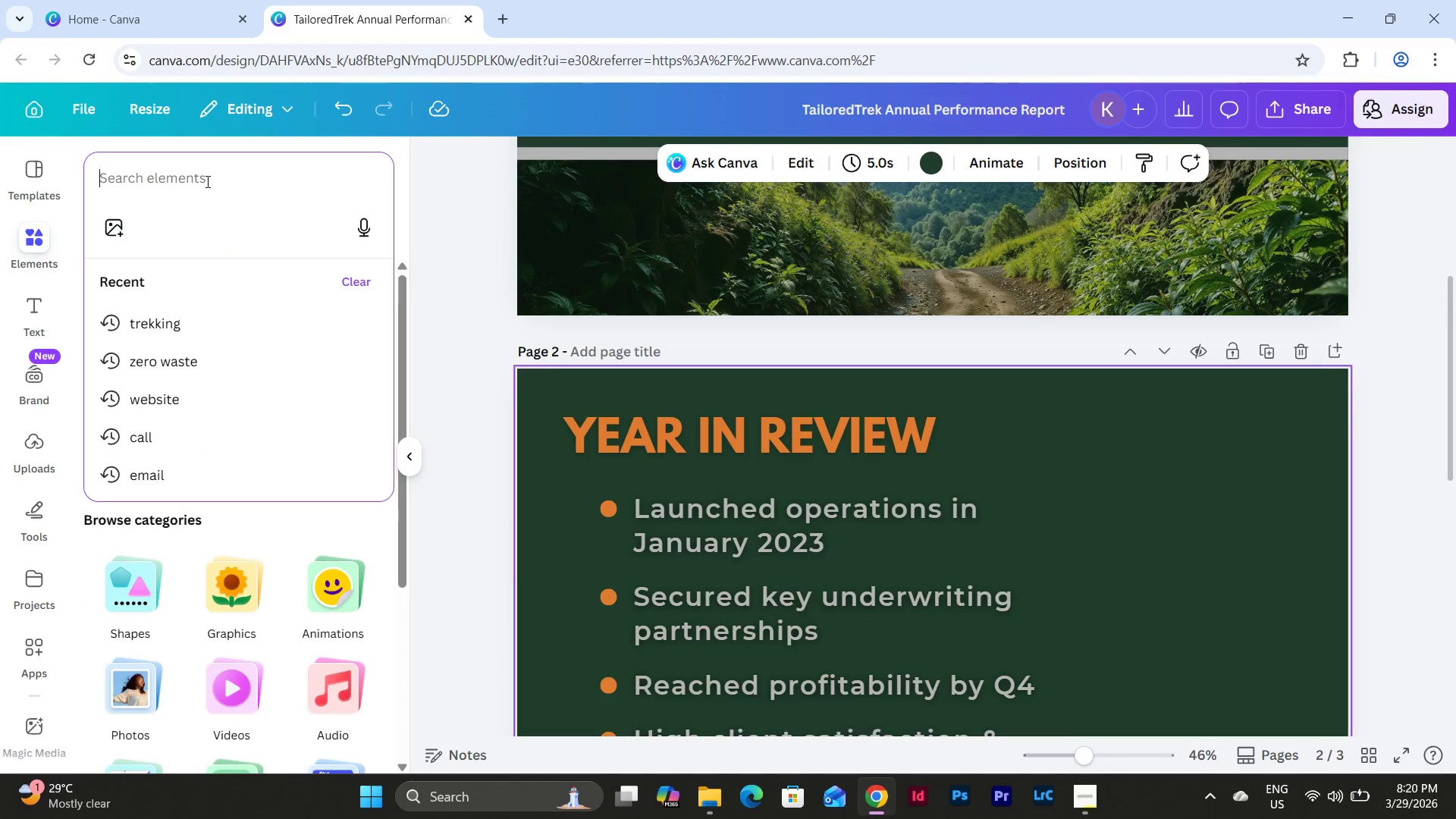 
type(fra)
 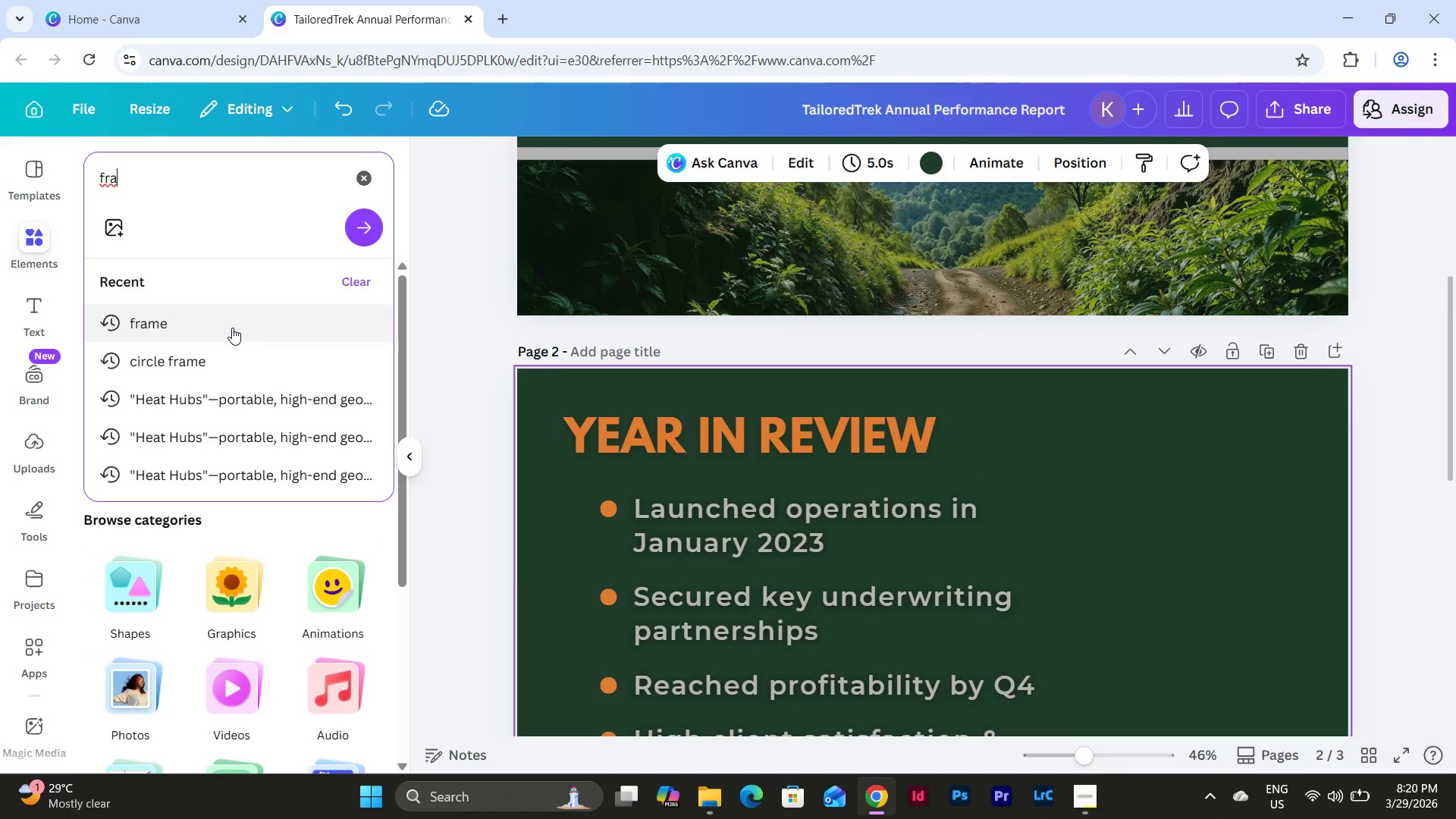 
left_click([231, 328])
 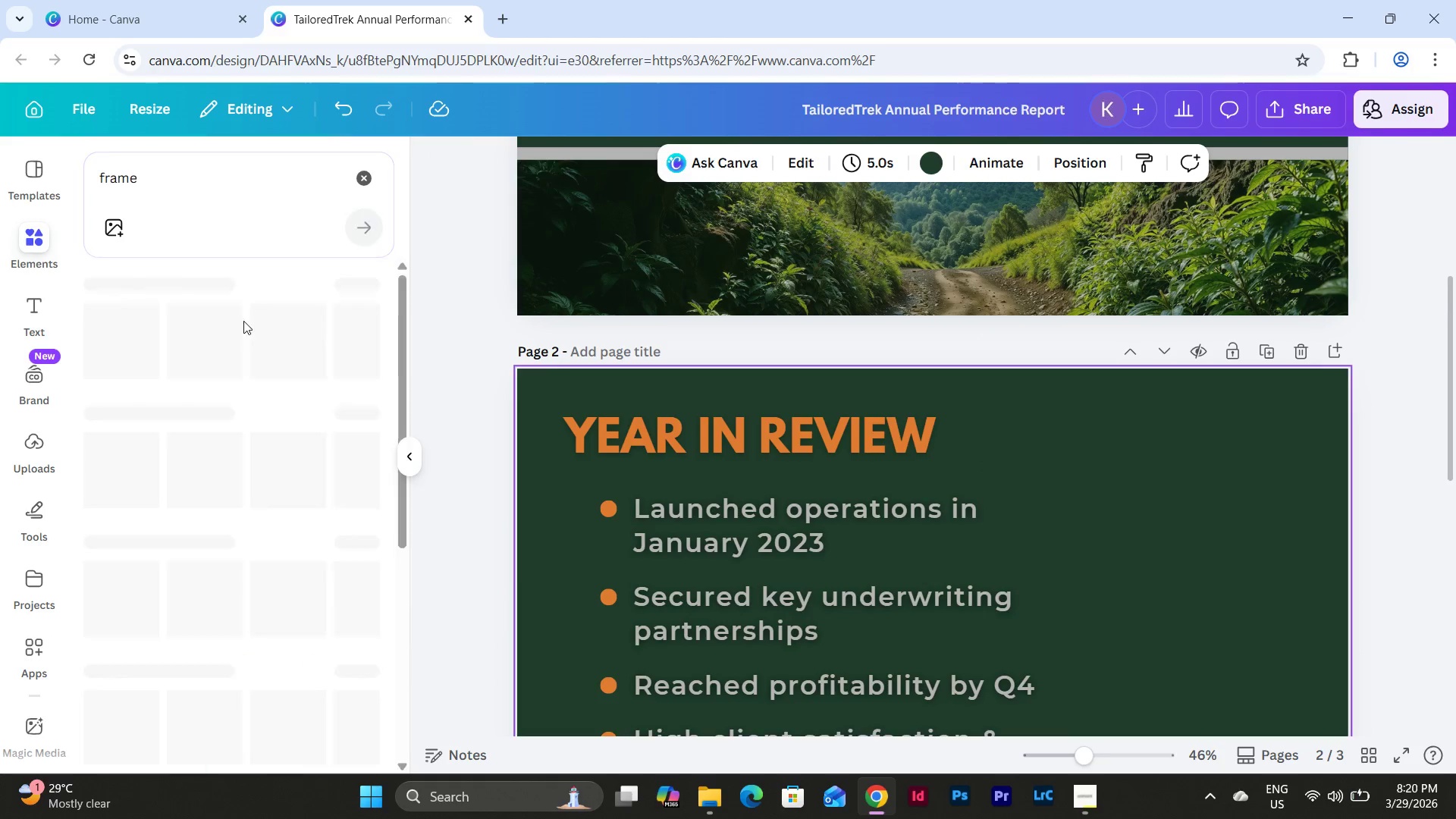 
mouse_move([249, 341])
 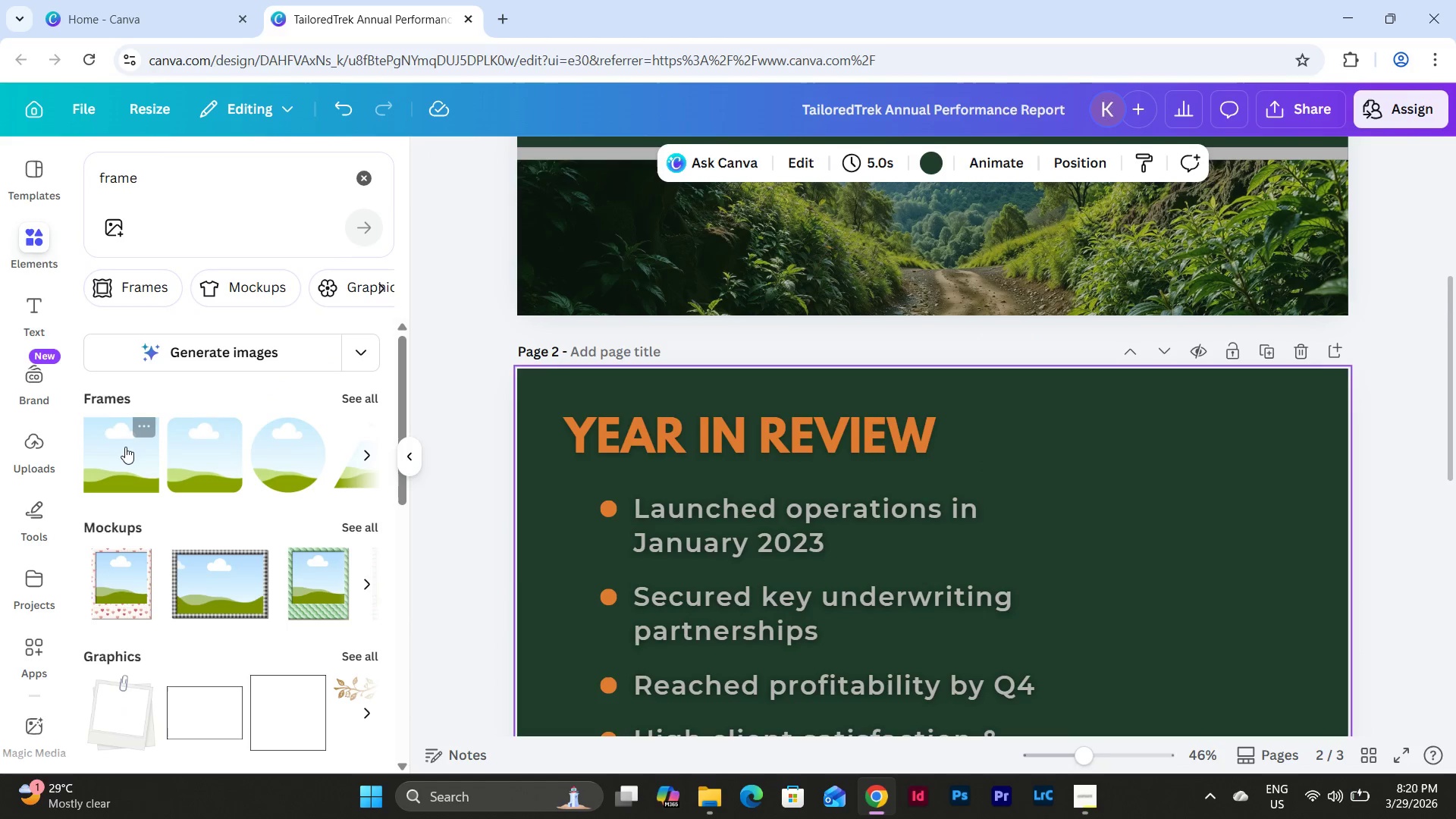 
left_click([125, 447])
 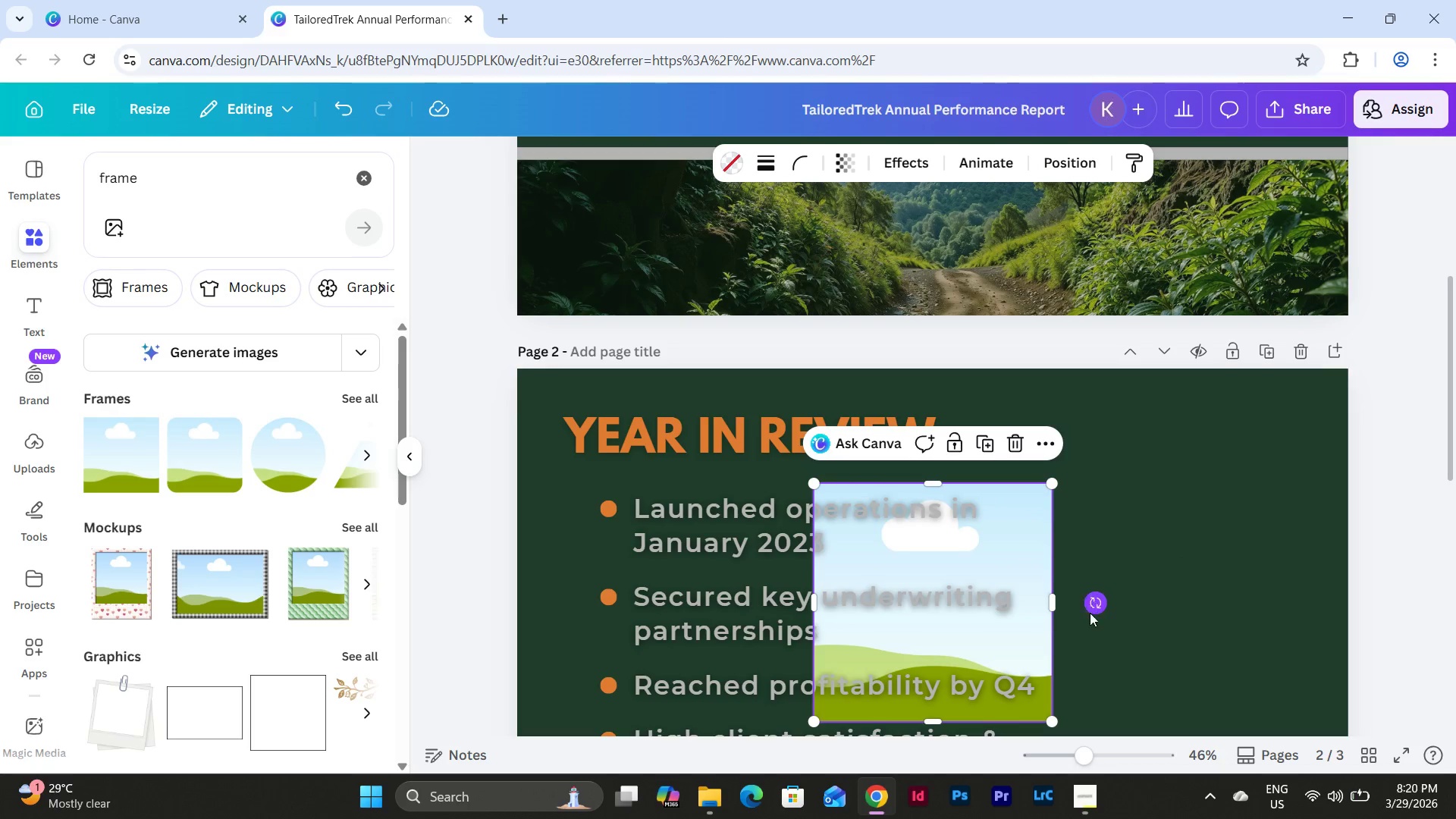 
left_click_drag(start_coordinate=[1045, 656], to_coordinate=[1143, 653])
 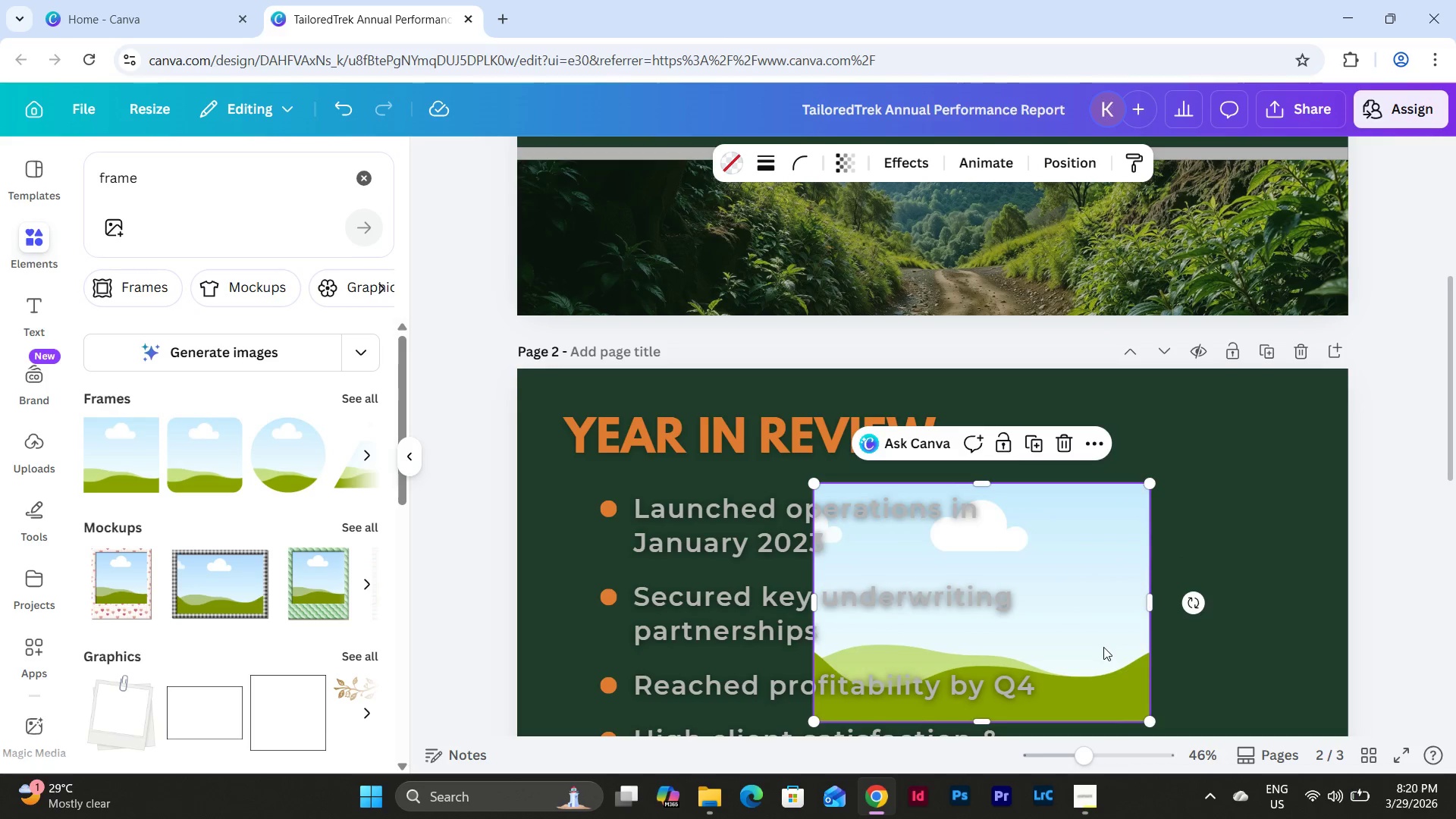 
left_click_drag(start_coordinate=[1103, 647], to_coordinate=[1304, 533])
 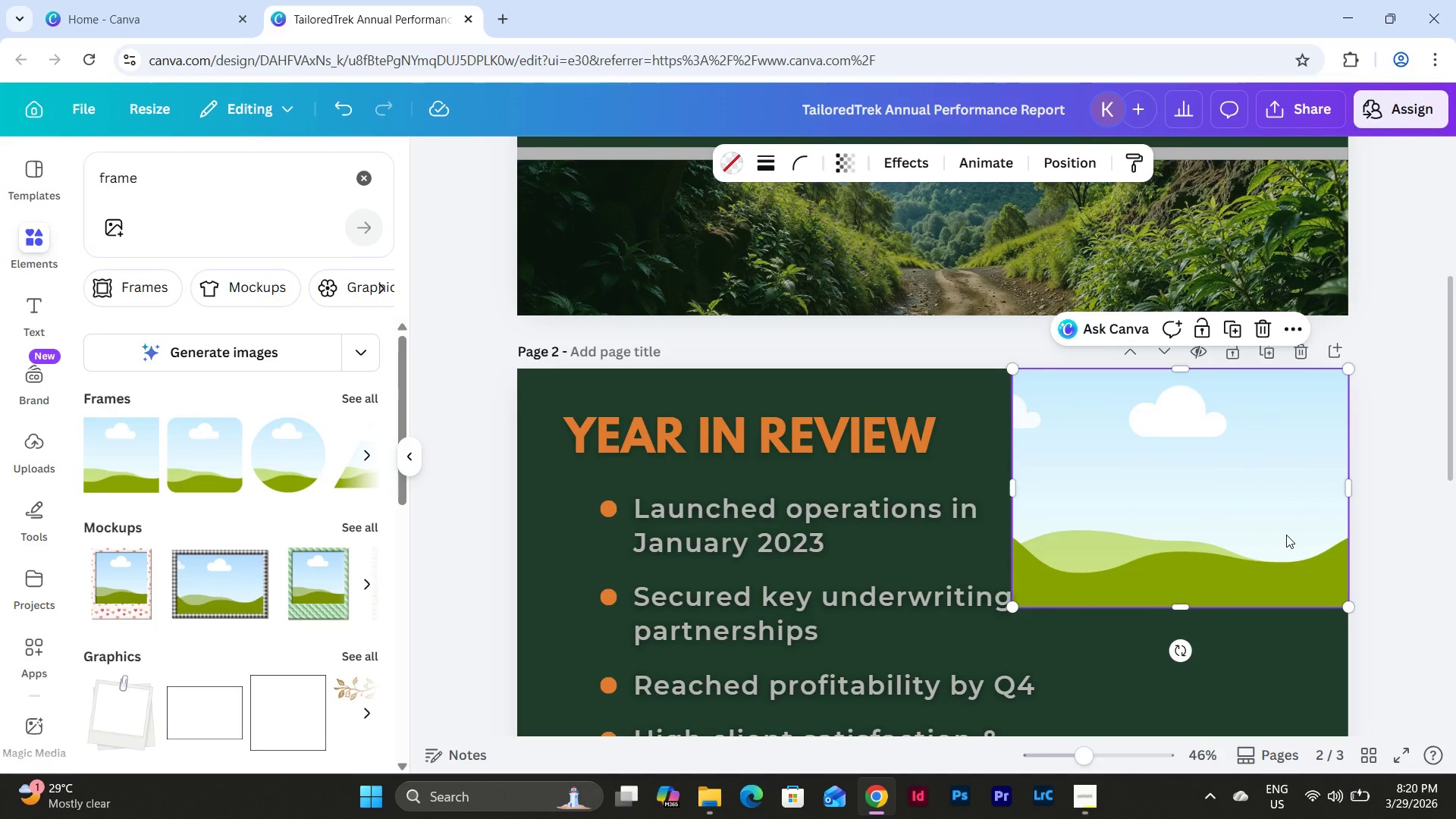 
scroll: coordinate [1286, 535], scroll_direction: down, amount: 1.0
 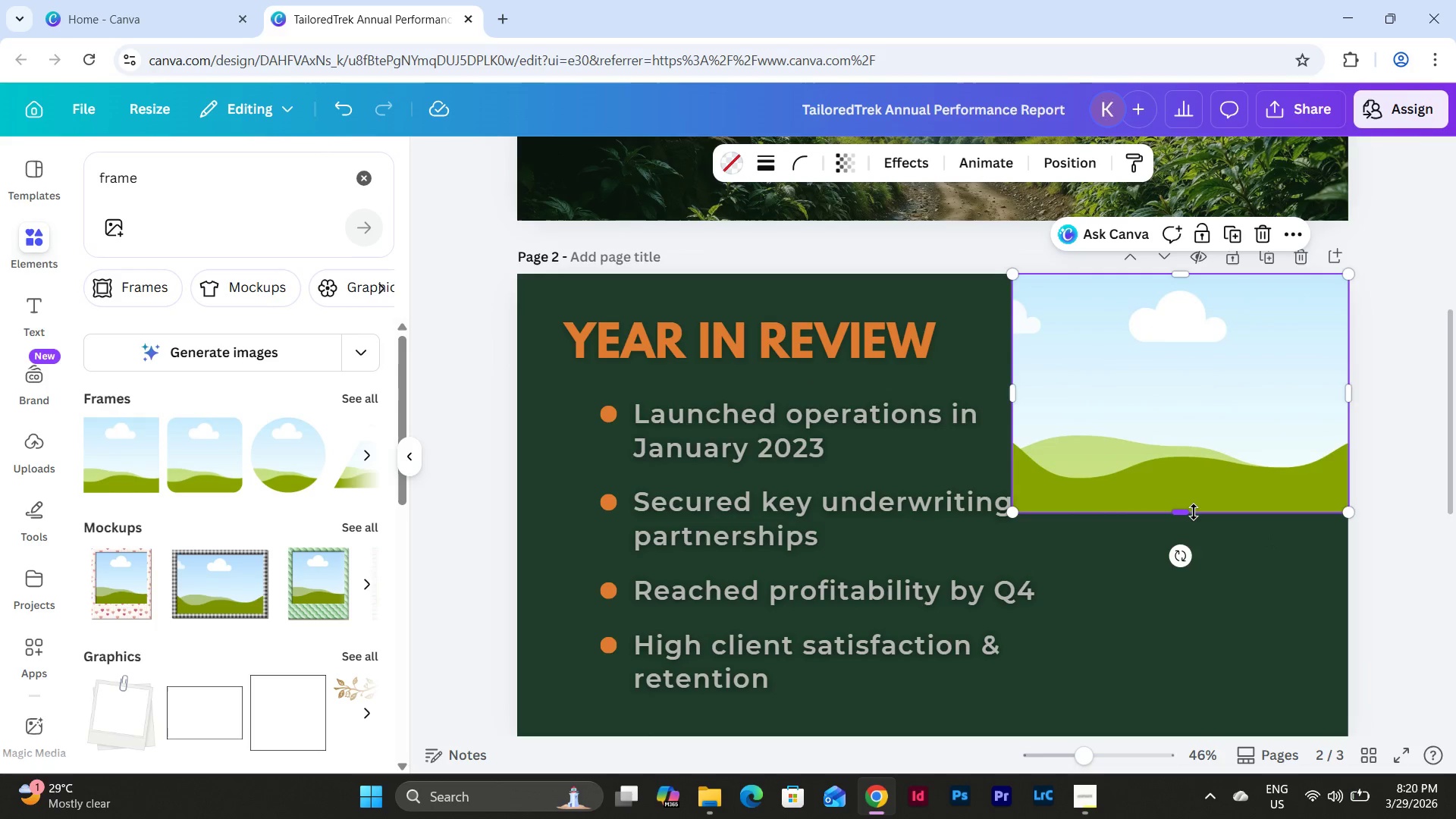 
left_click_drag(start_coordinate=[1192, 512], to_coordinate=[1216, 621])
 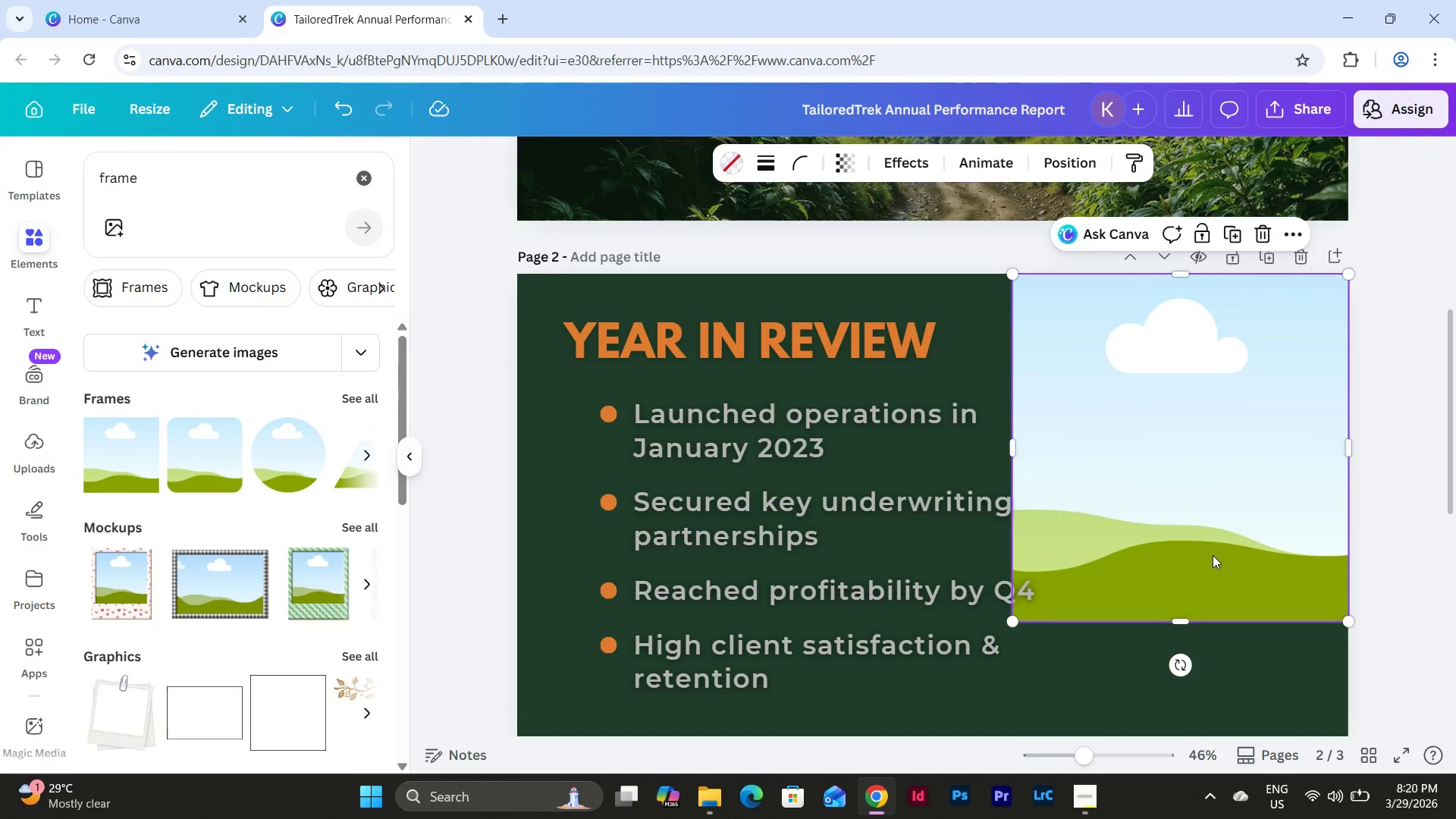 
scroll: coordinate [1218, 534], scroll_direction: up, amount: 1.0
 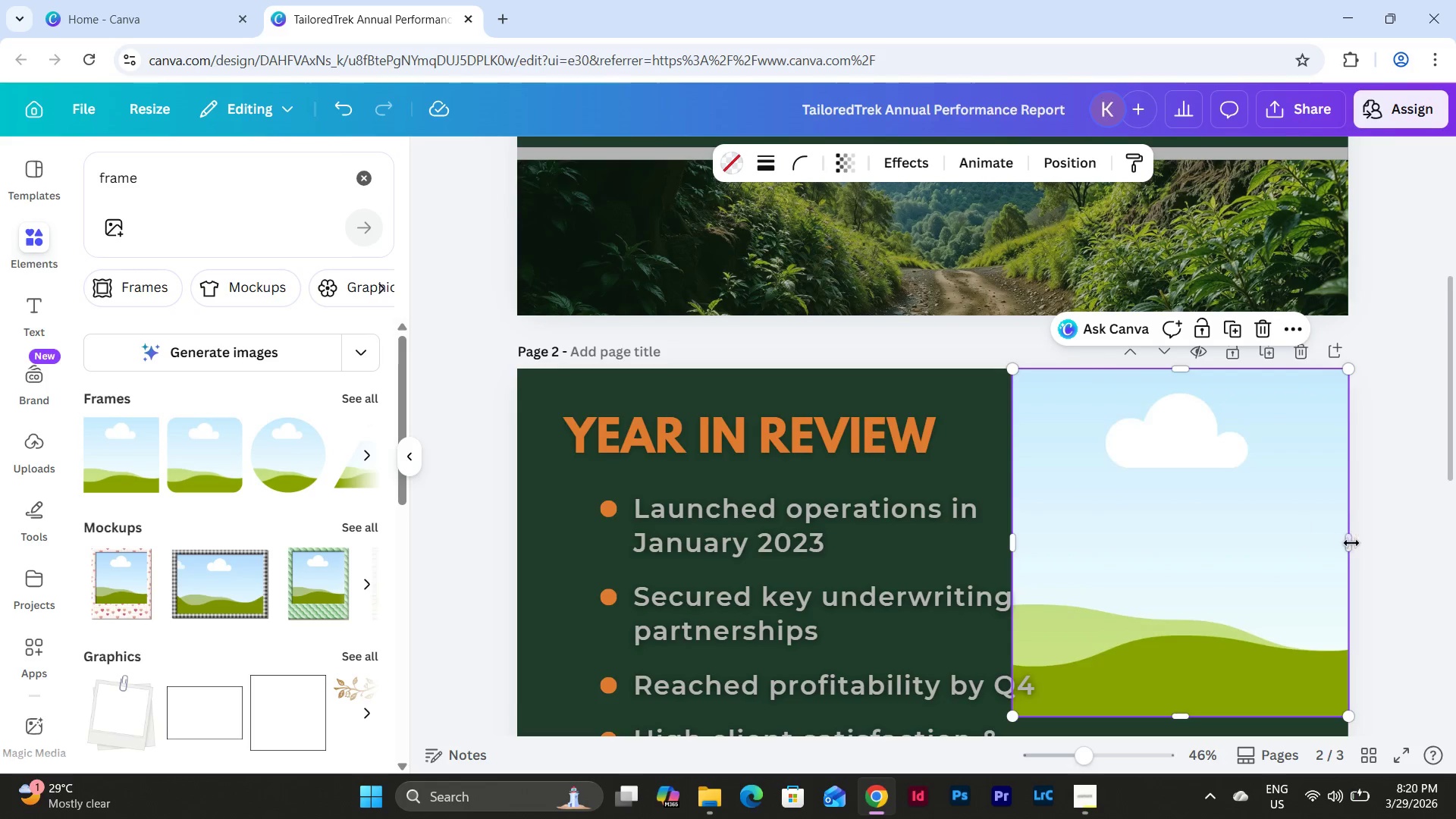 
left_click_drag(start_coordinate=[1351, 543], to_coordinate=[1348, 550])
 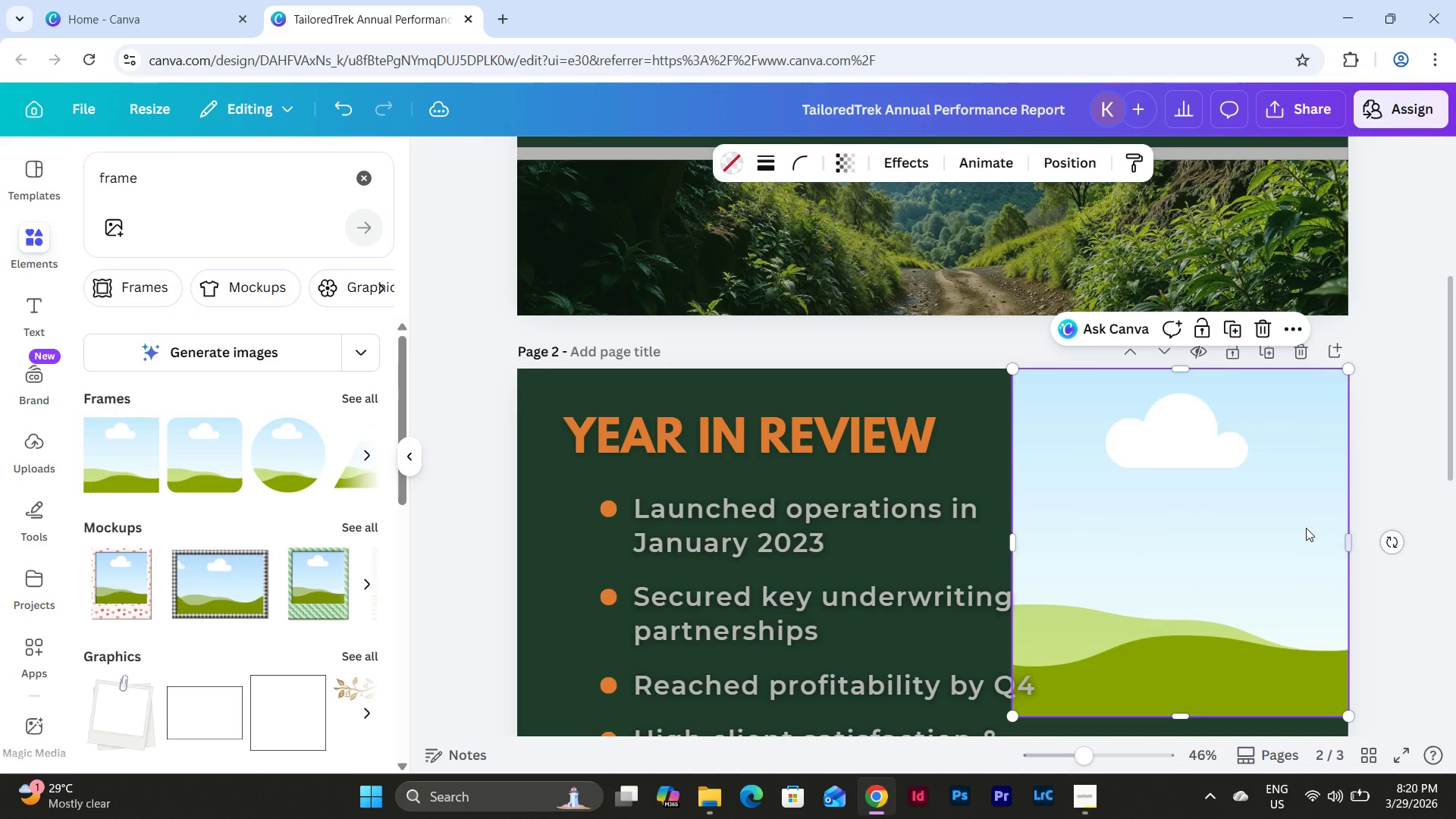 
scroll: coordinate [1305, 527], scroll_direction: down, amount: 2.0
 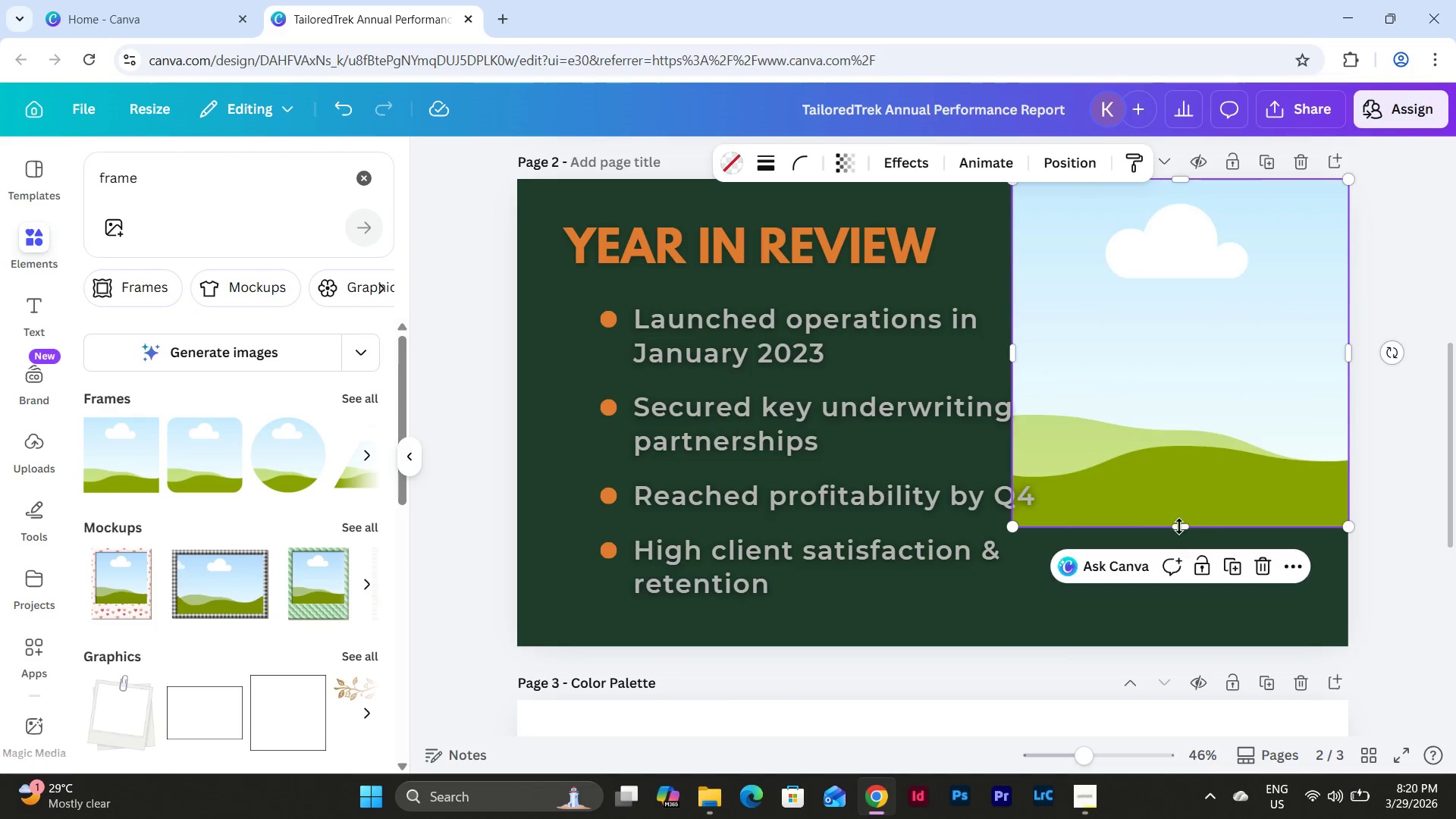 
left_click_drag(start_coordinate=[1179, 526], to_coordinate=[1191, 645])
 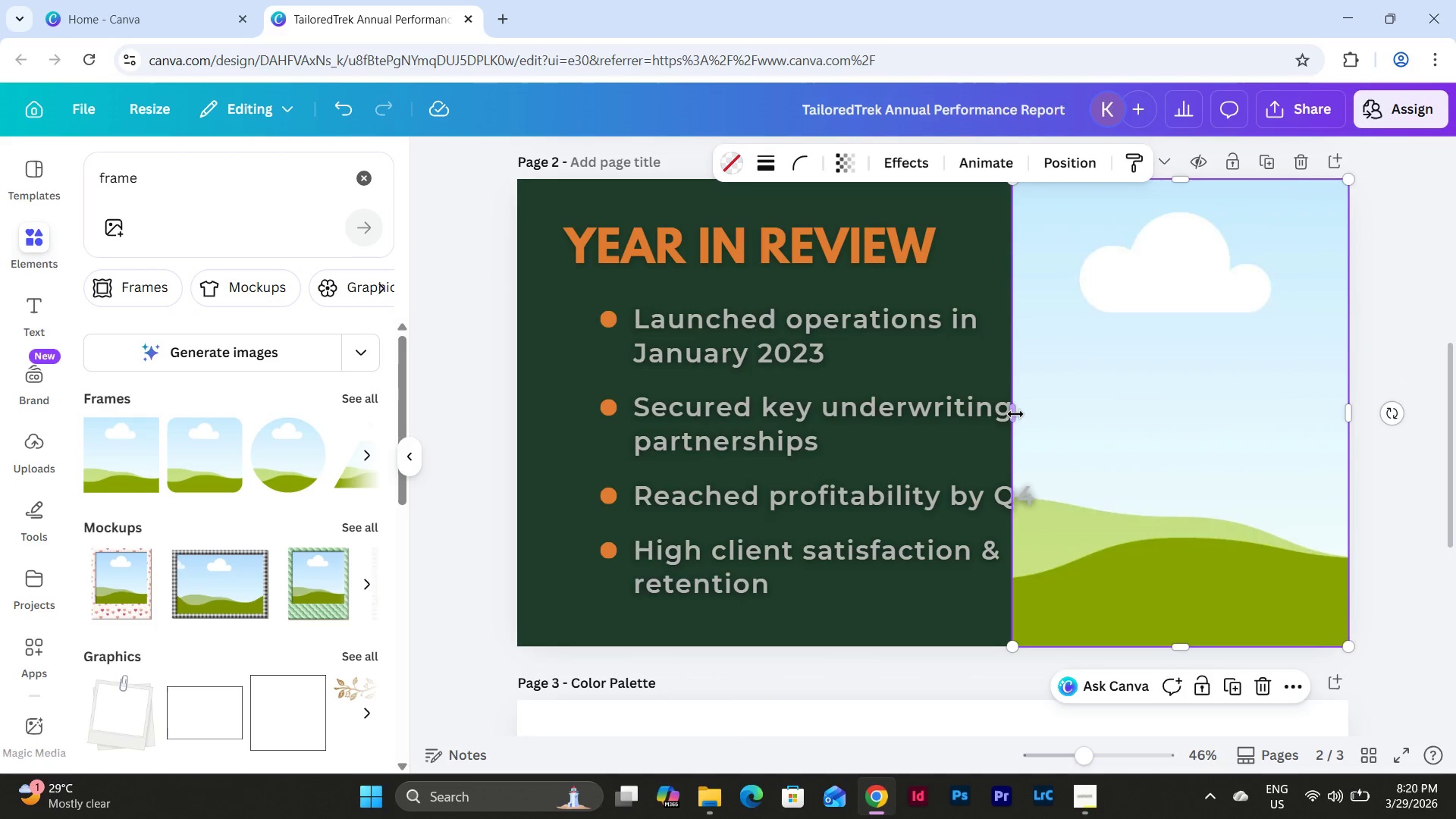 
left_click_drag(start_coordinate=[1015, 414], to_coordinate=[1082, 428])
 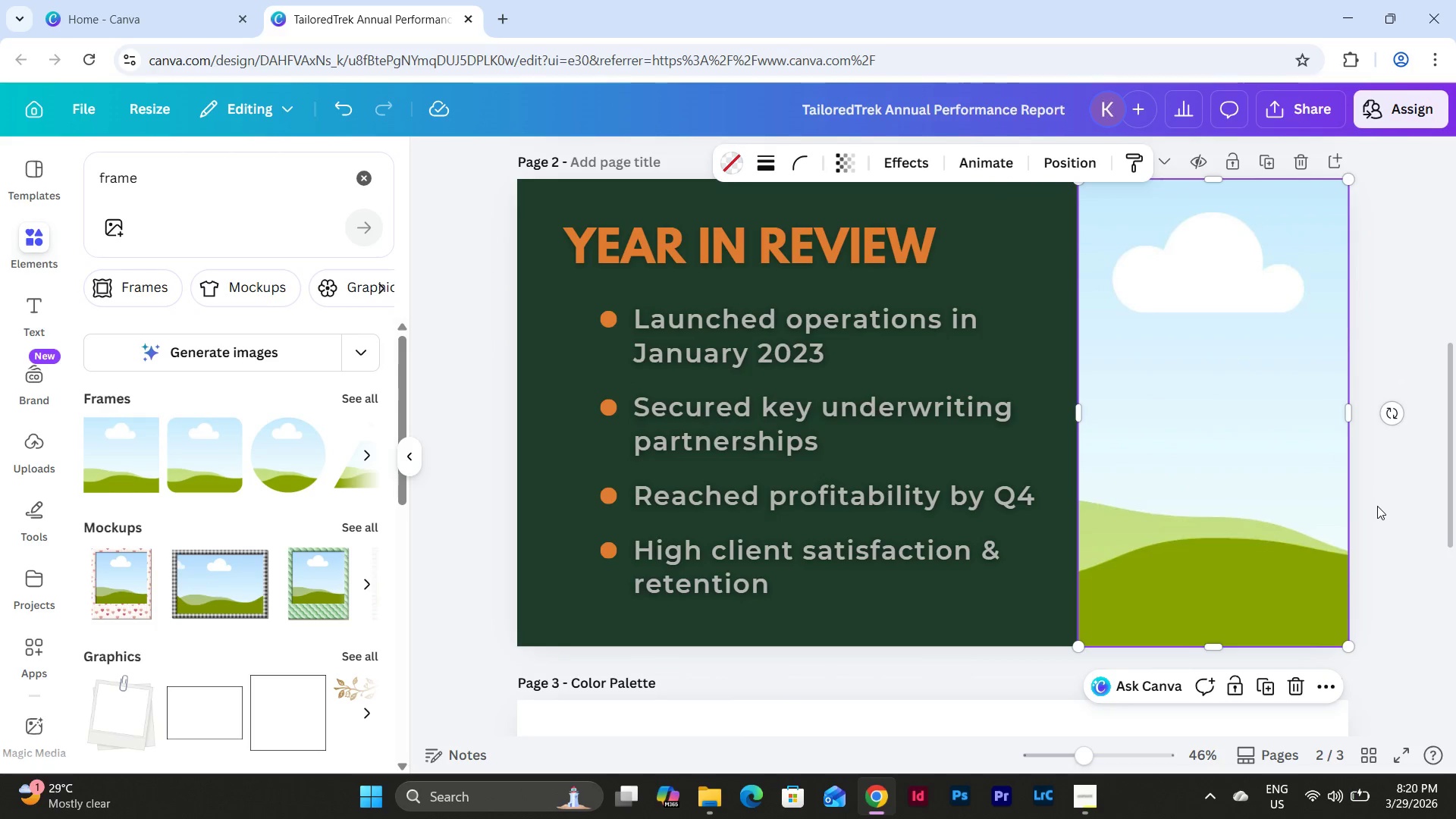 
left_click([1377, 506])
 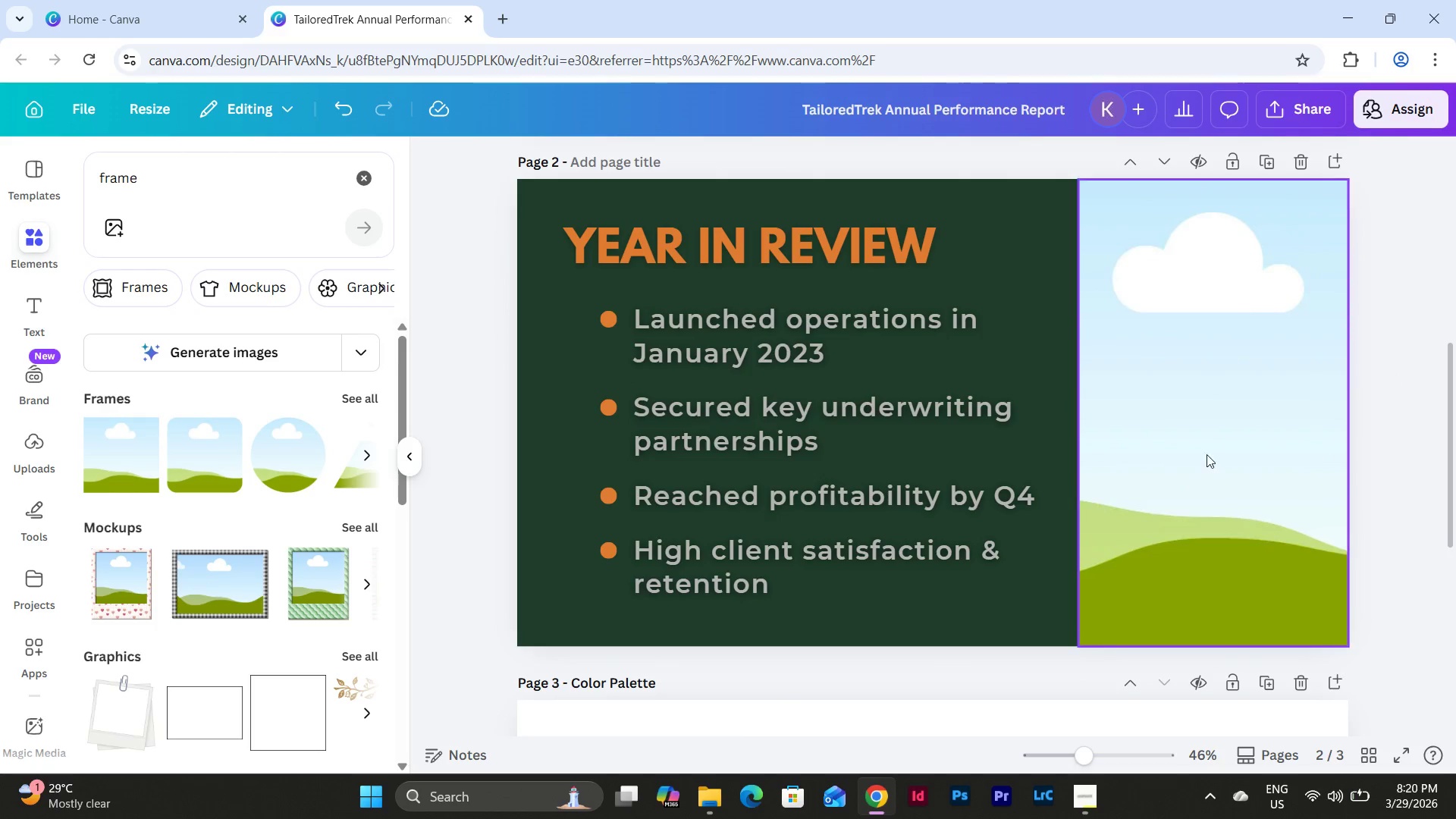 
scroll: coordinate [1191, 437], scroll_direction: up, amount: 12.0
 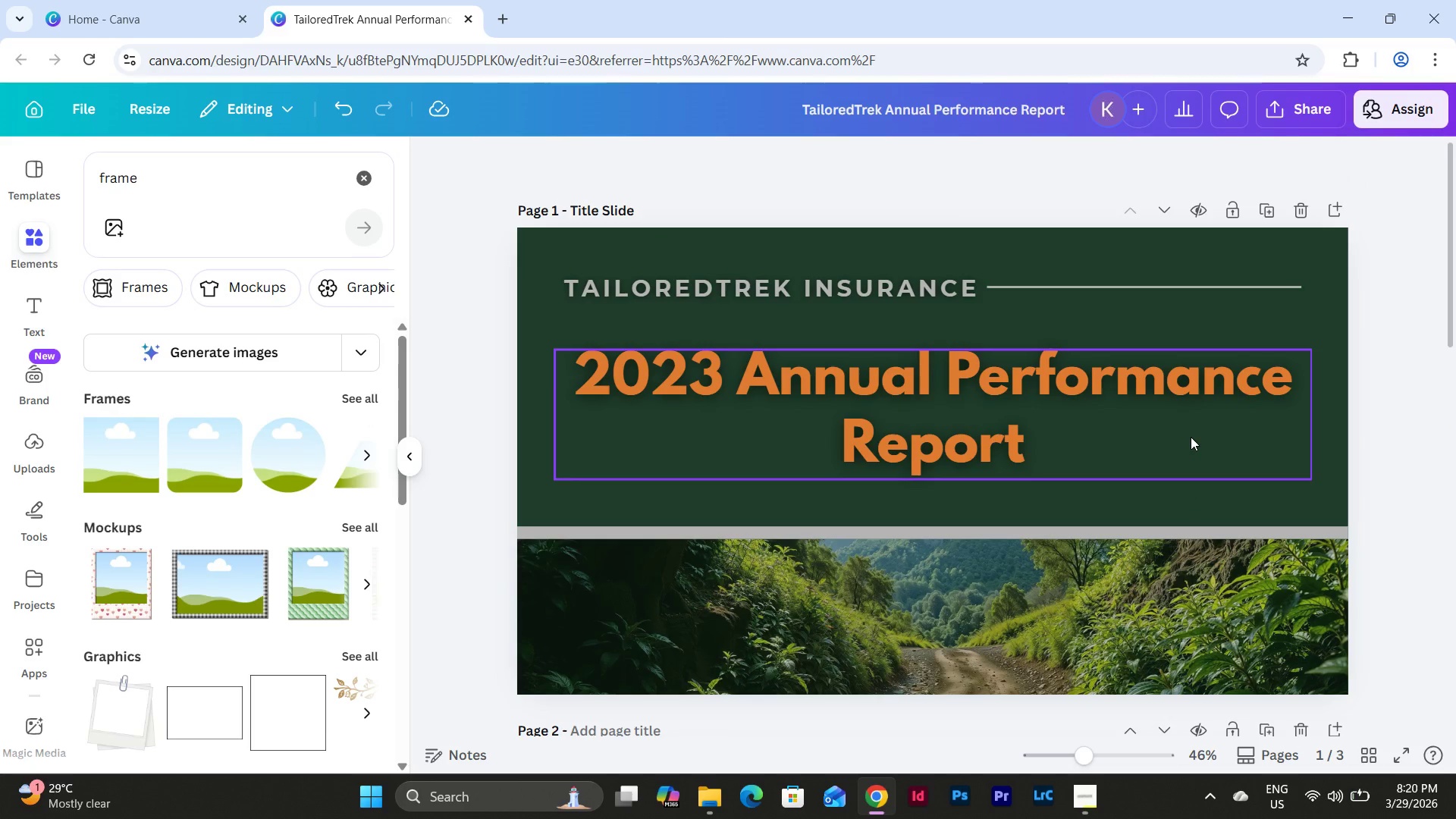 
scroll: coordinate [1191, 437], scroll_direction: down, amount: 4.0
 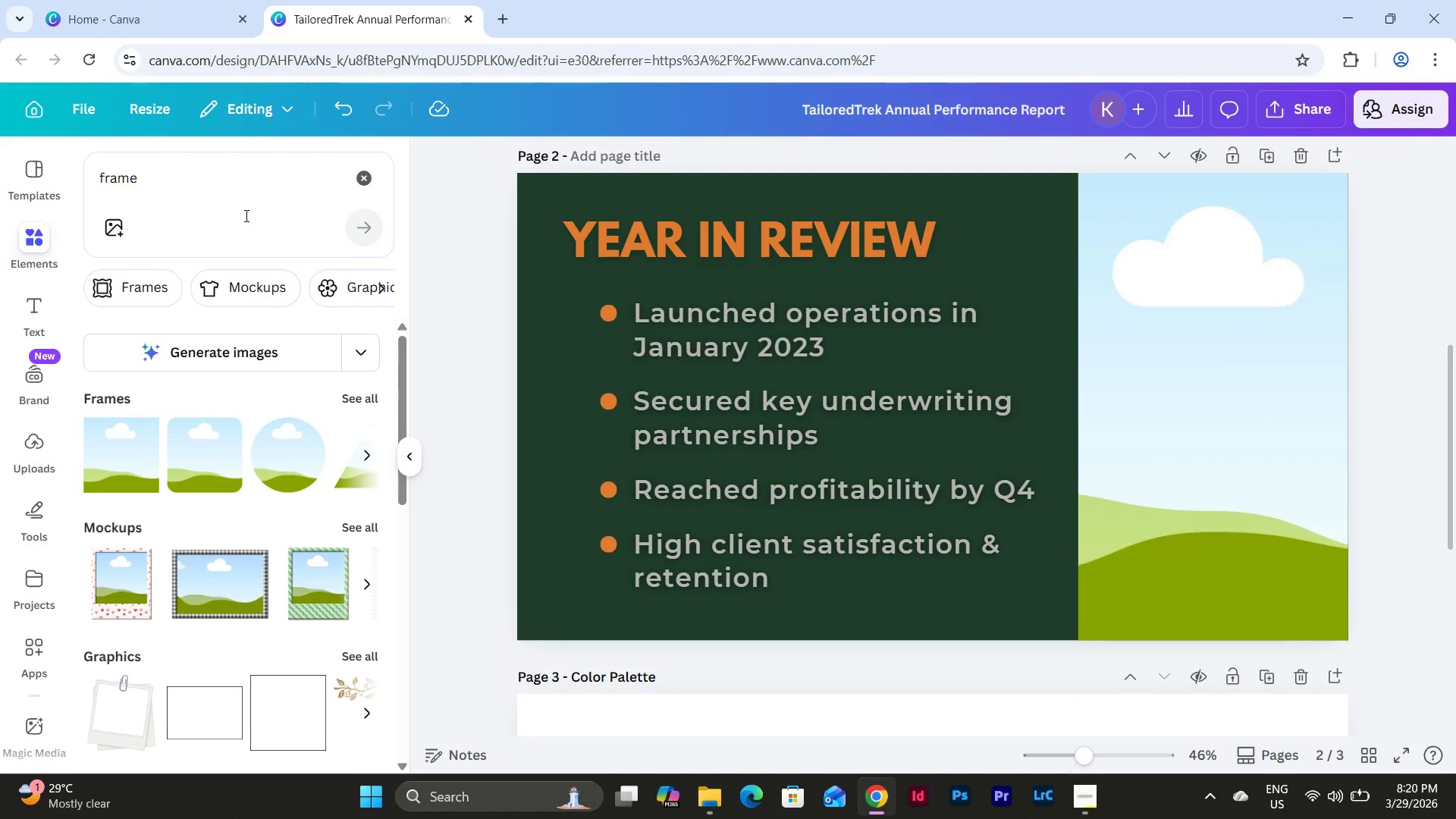 
left_click([1083, 805])